 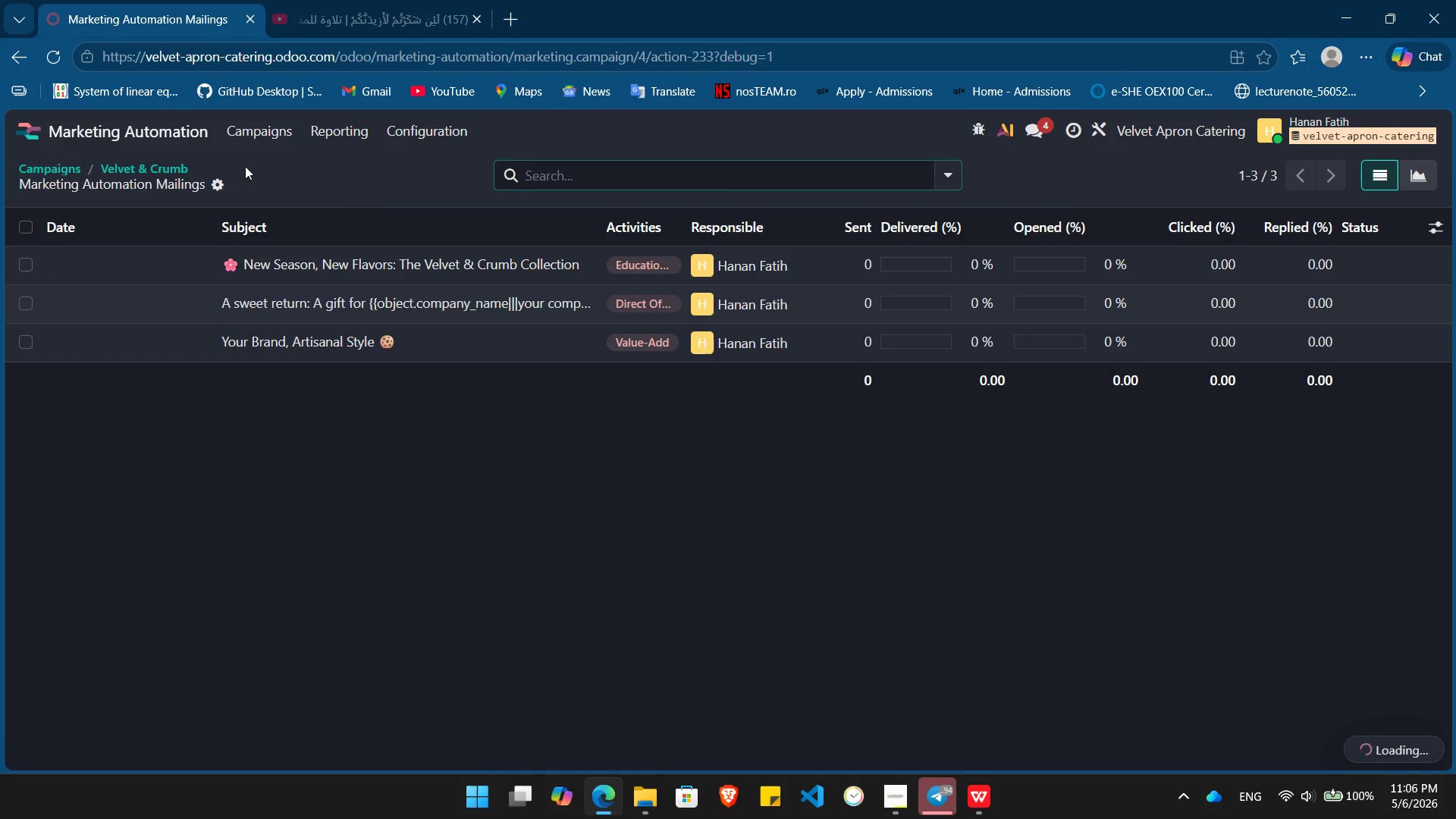 
left_click([133, 162])
 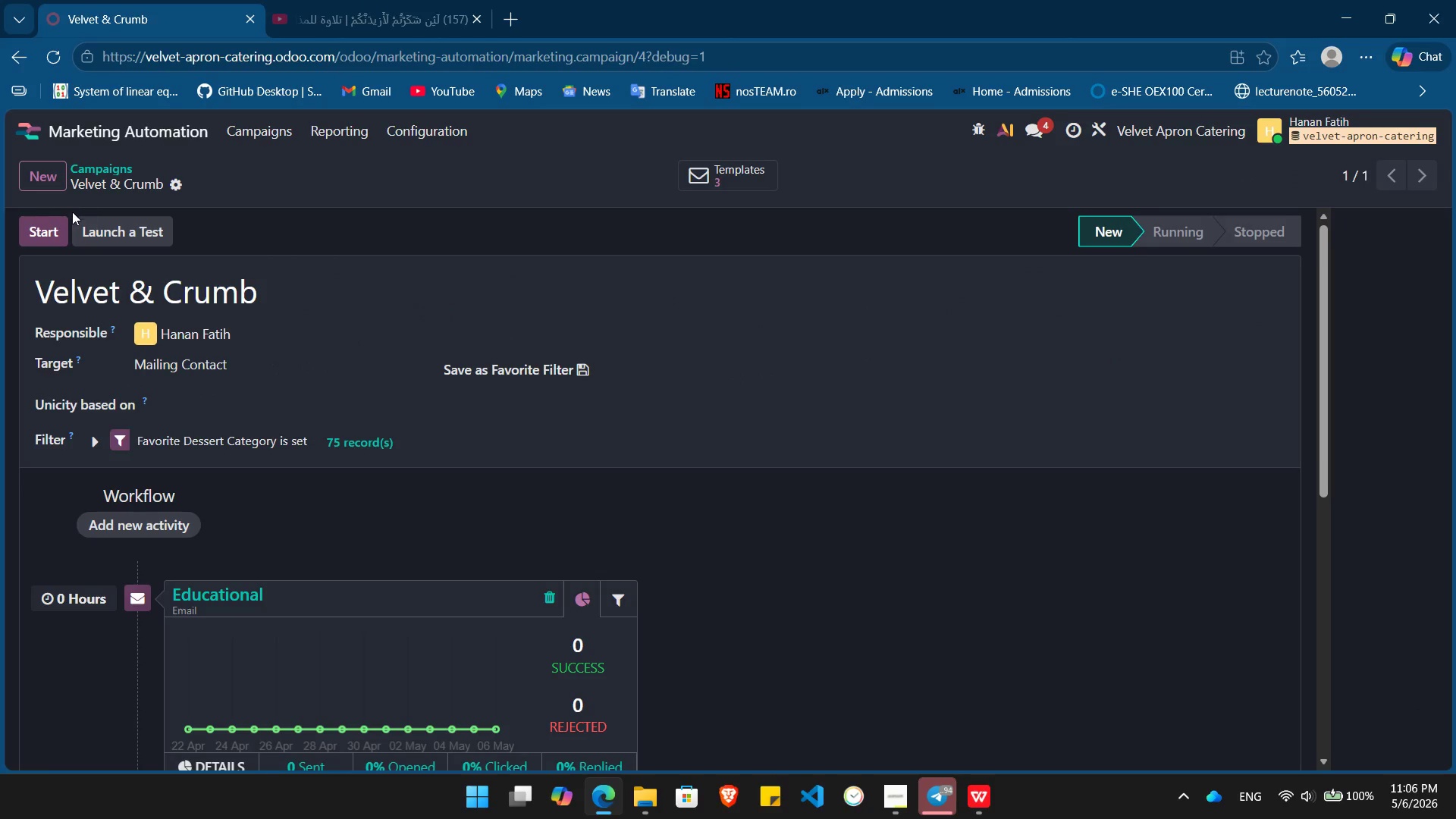 
left_click([43, 237])
 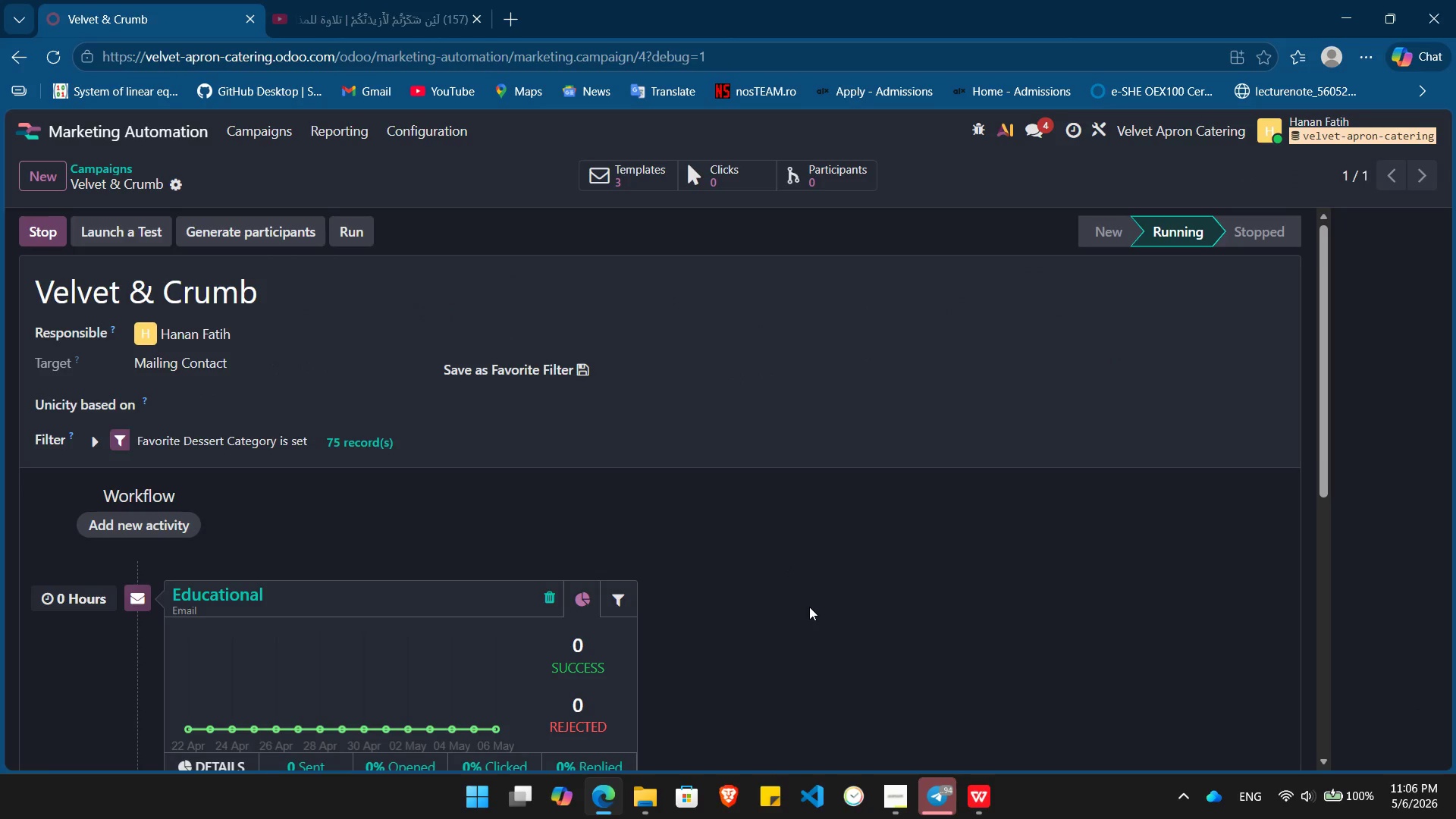 
wait(10.38)
 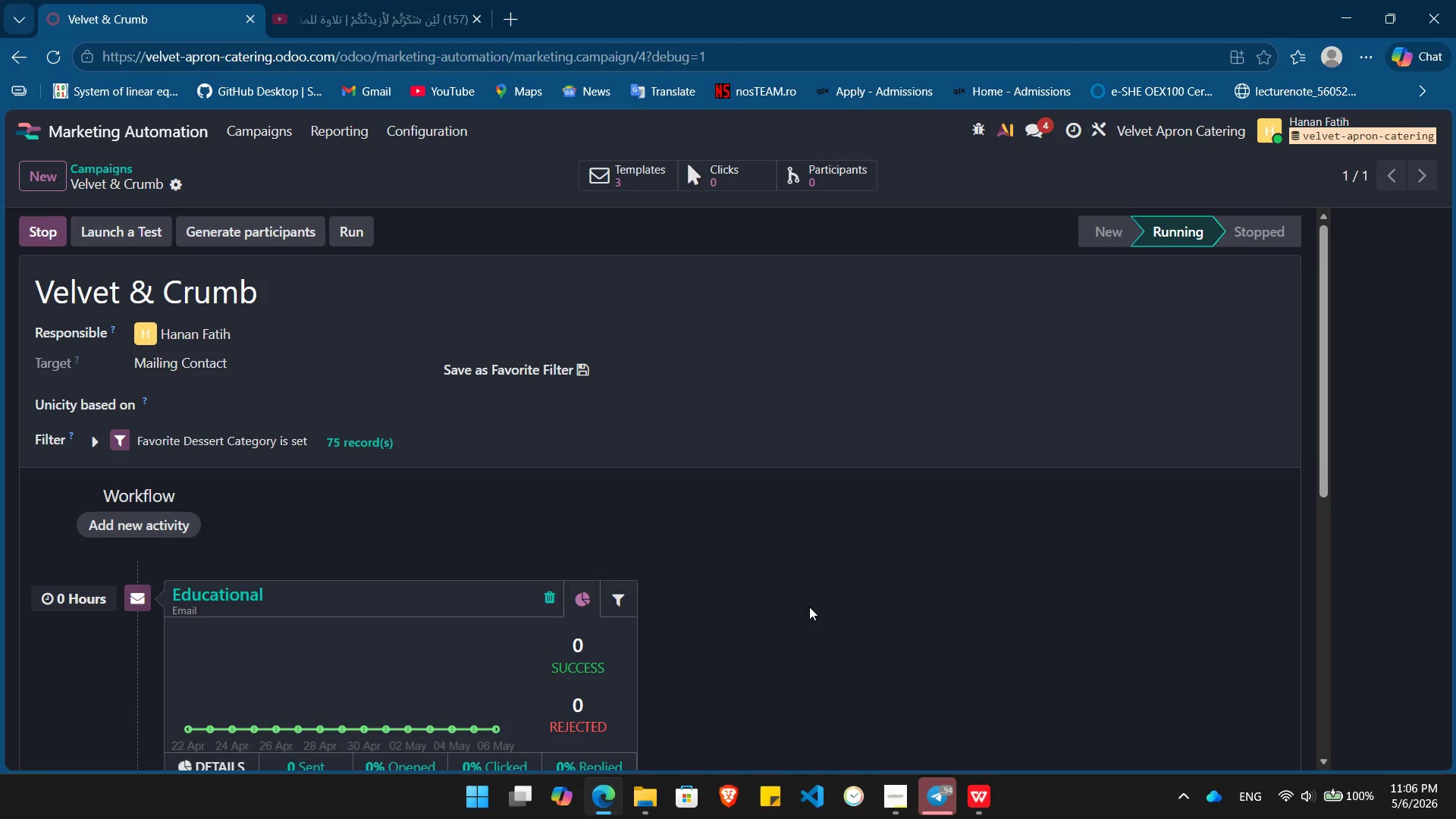 
left_click([99, 224])
 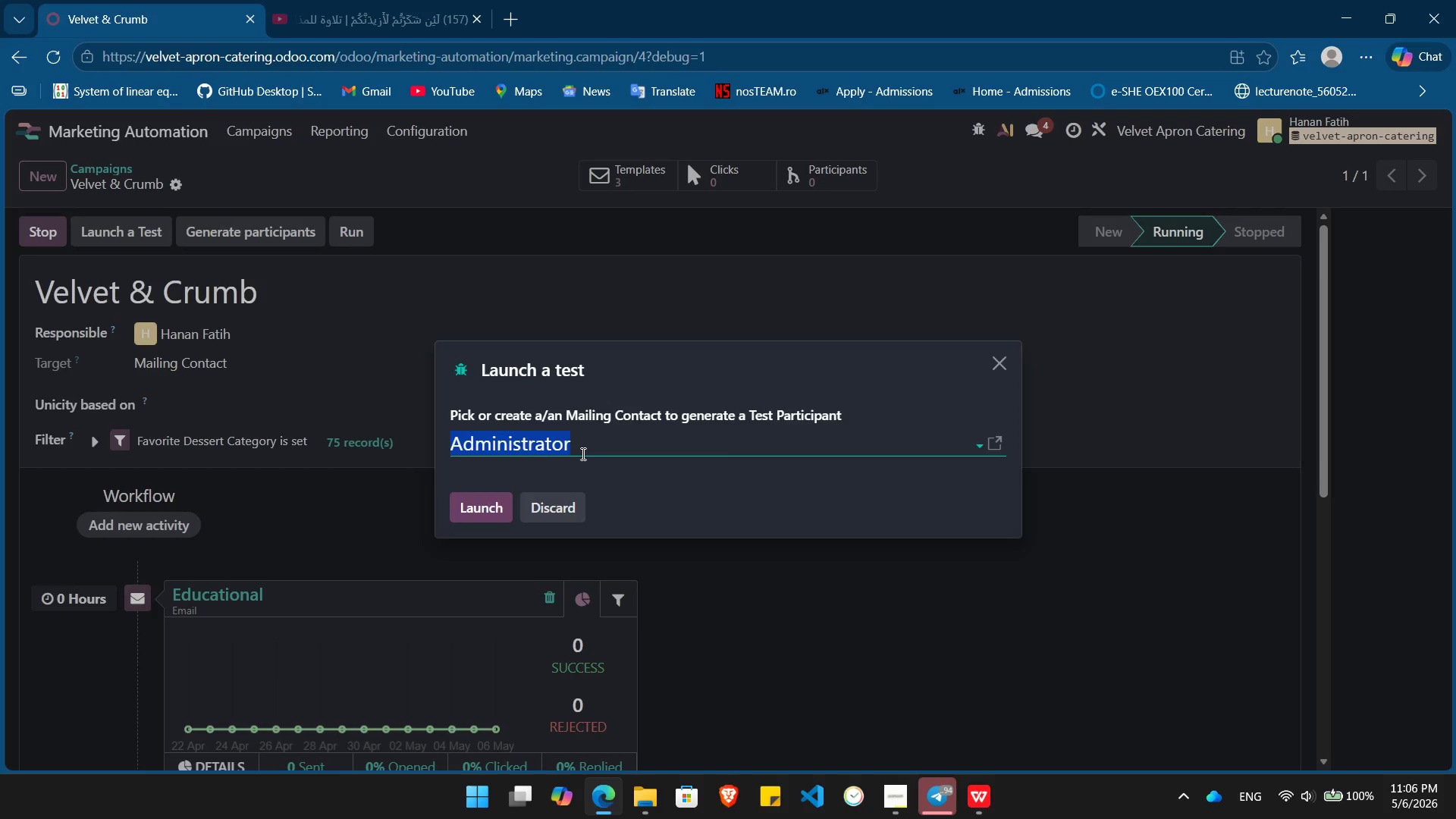 
left_click([582, 453])
 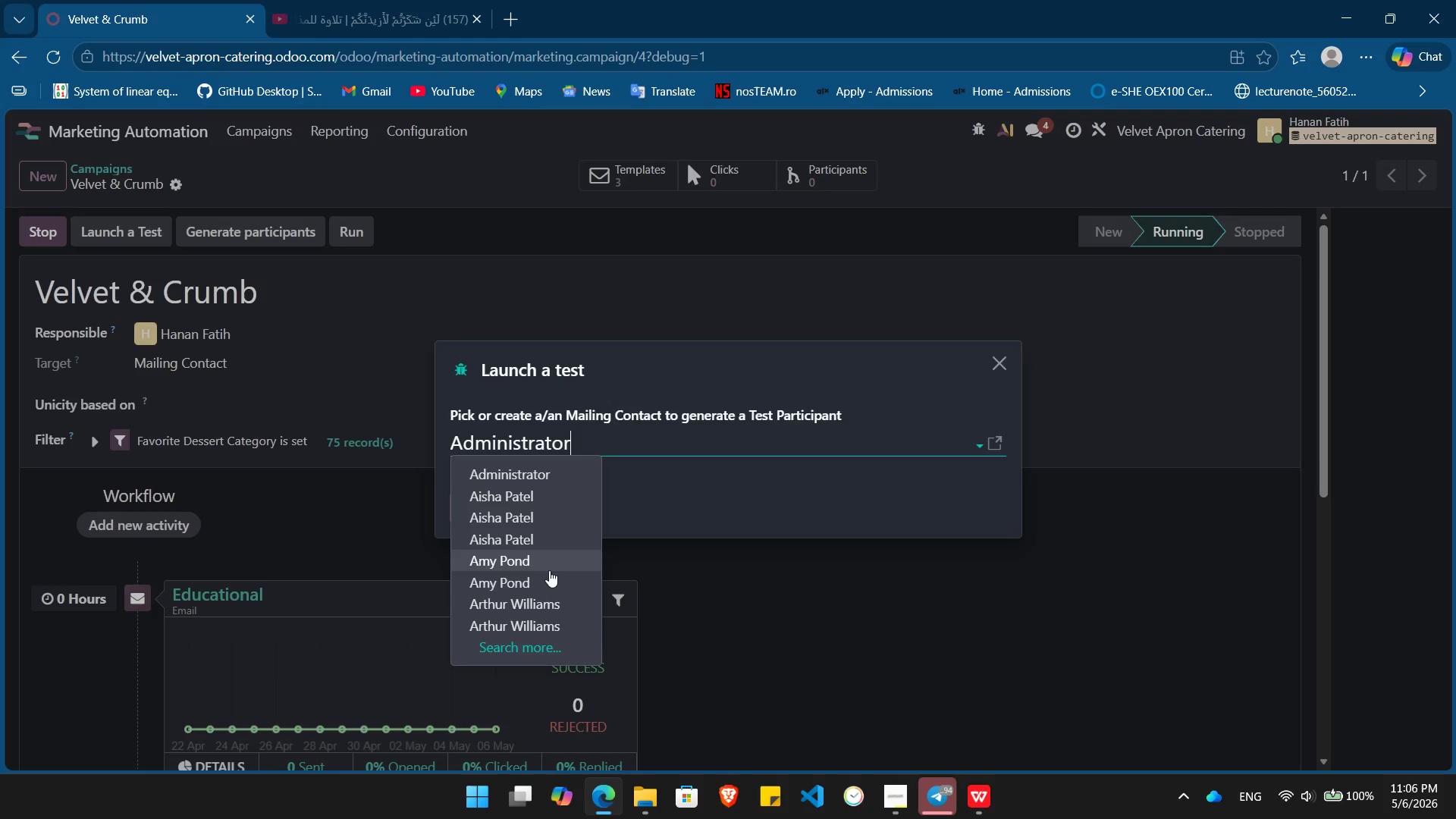 
left_click([546, 598])
 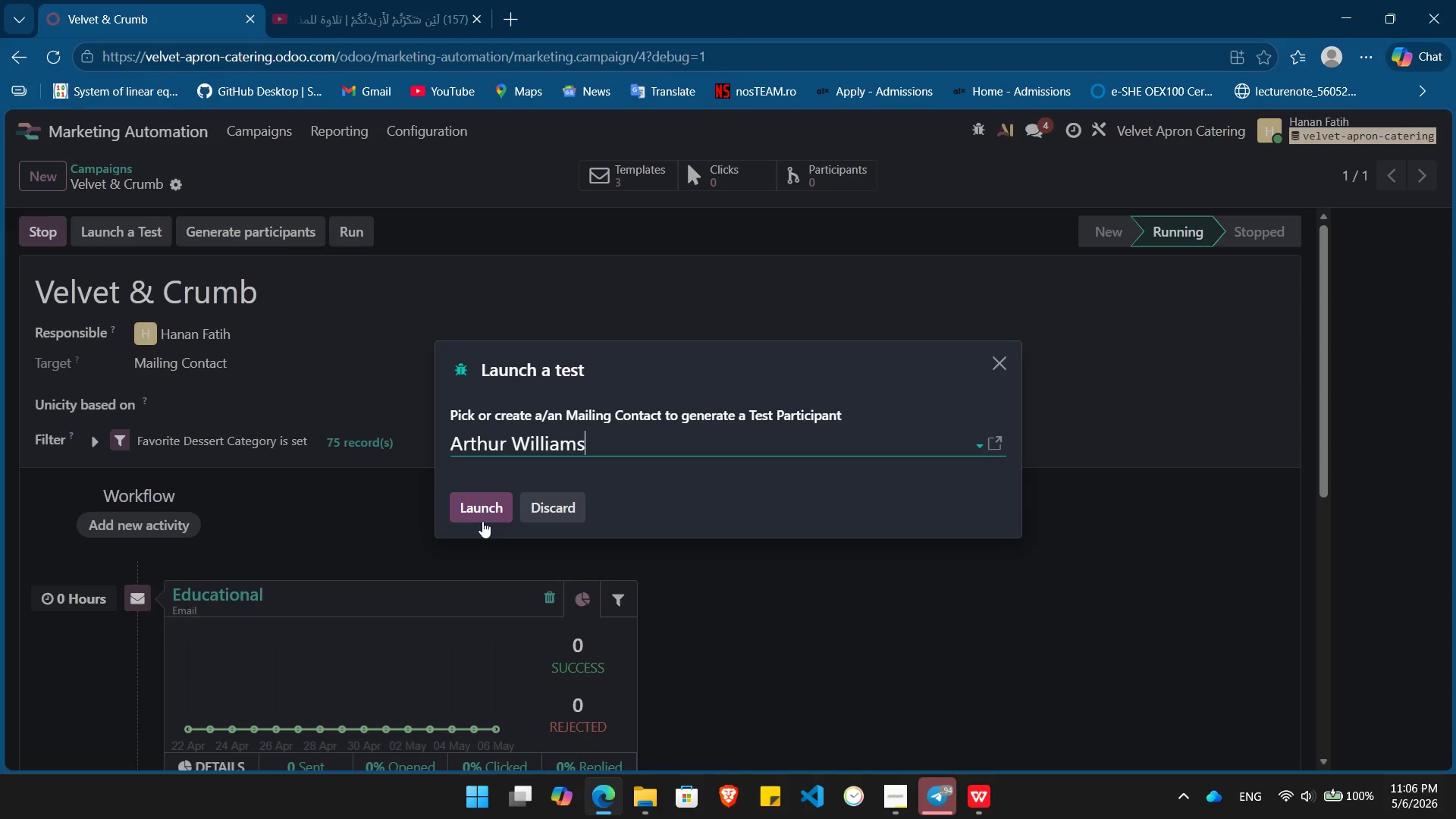 
left_click([481, 516])
 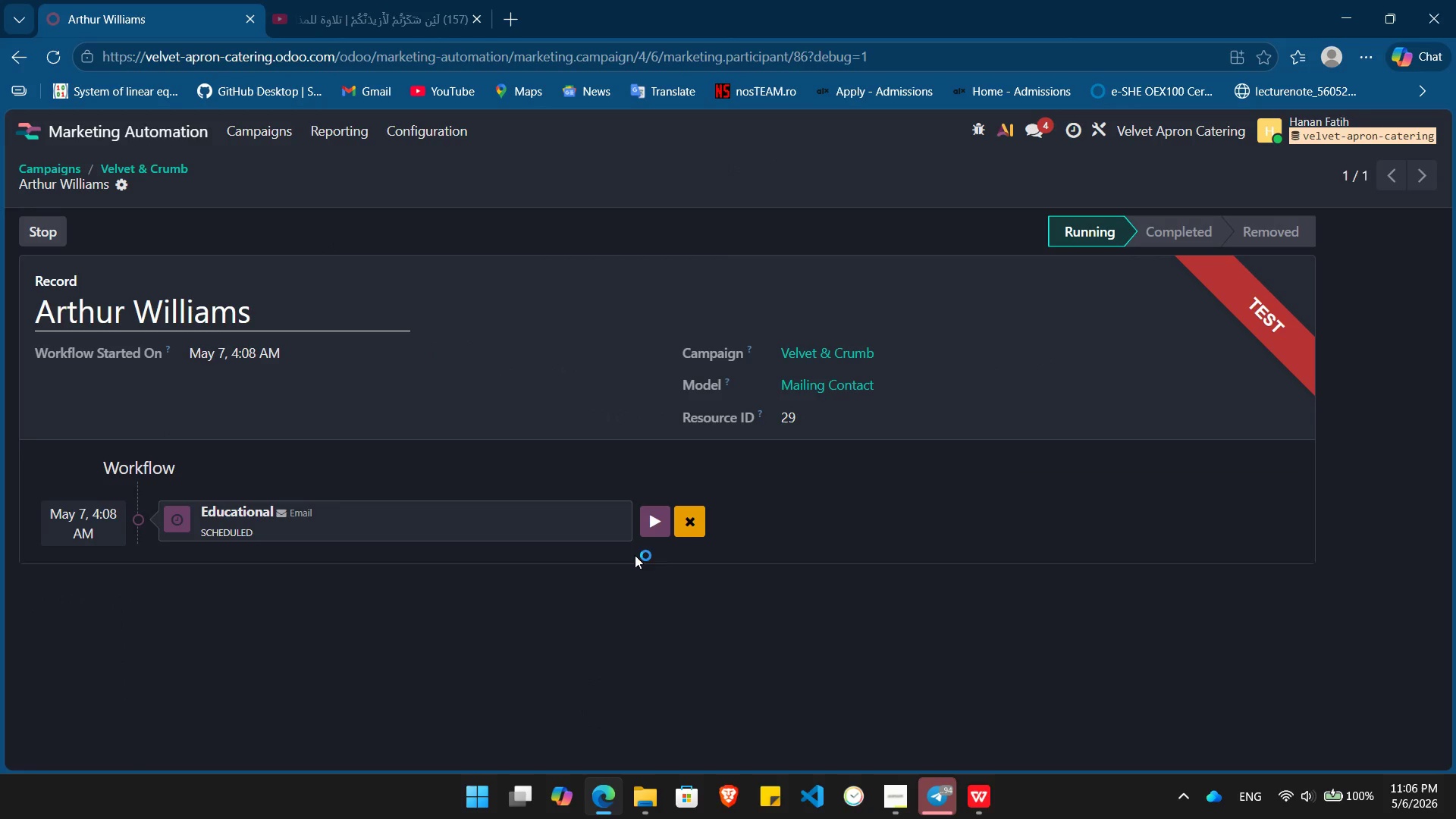 
left_click([650, 532])
 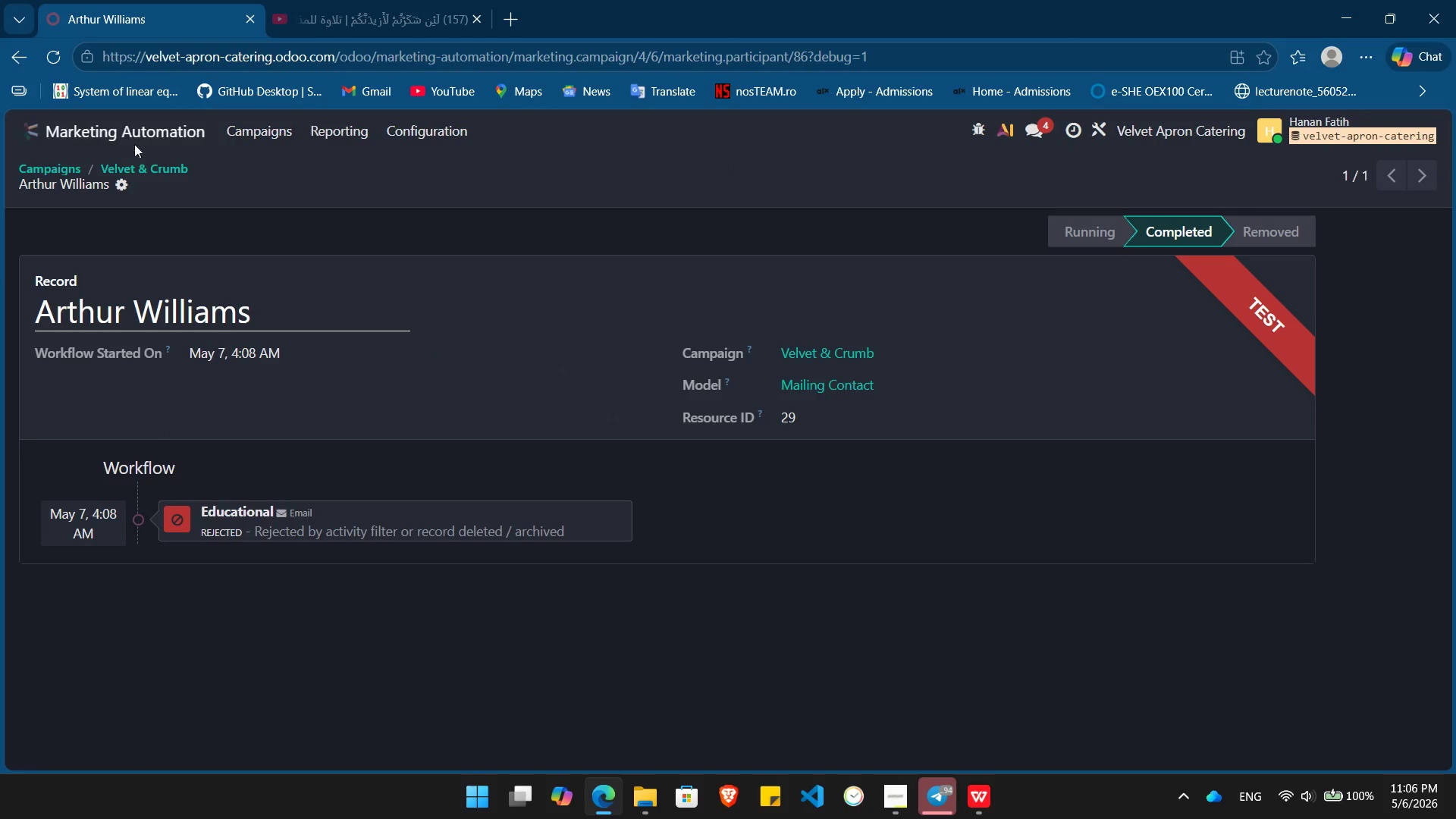 
left_click([149, 166])
 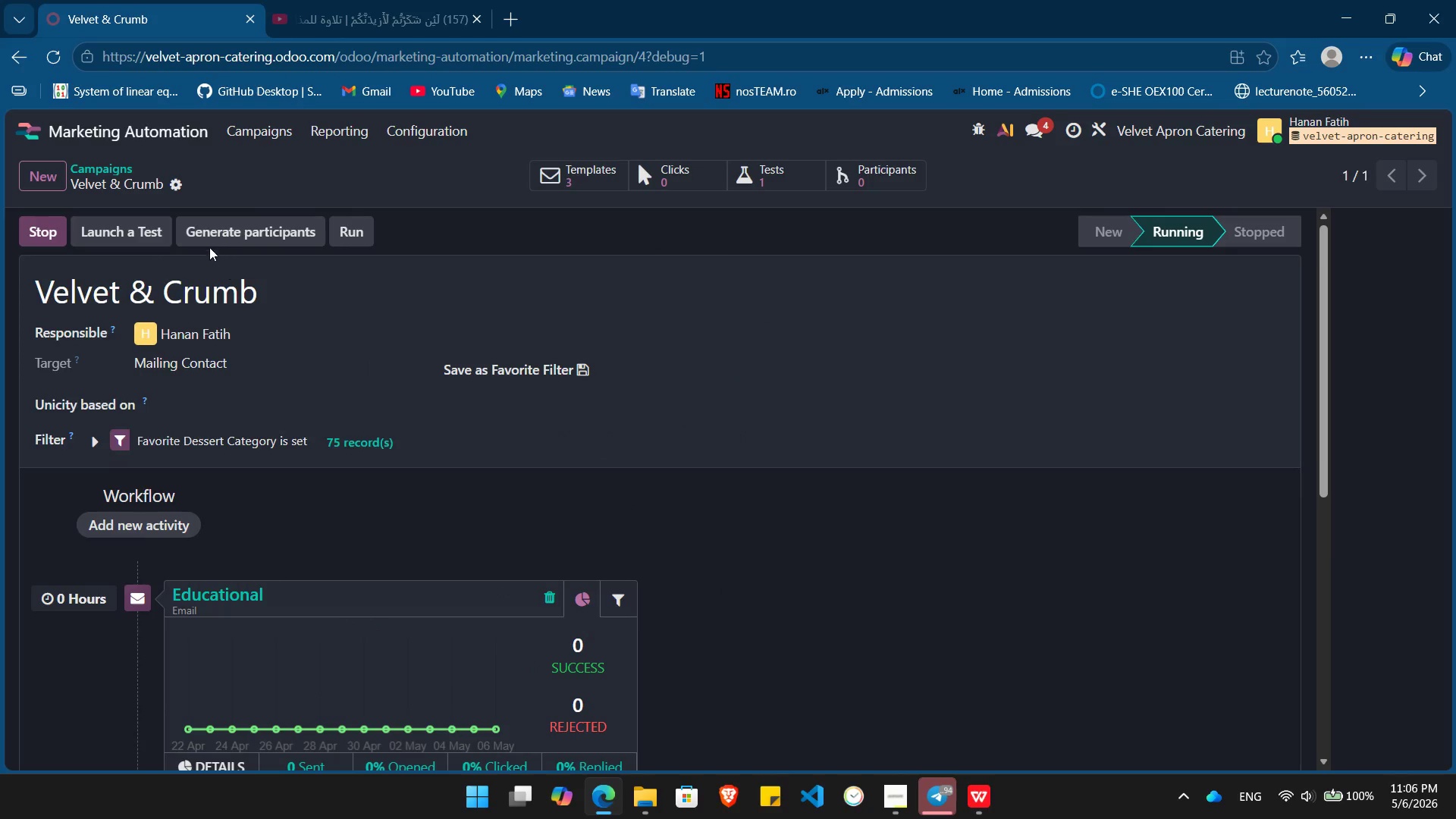 
wait(5.48)
 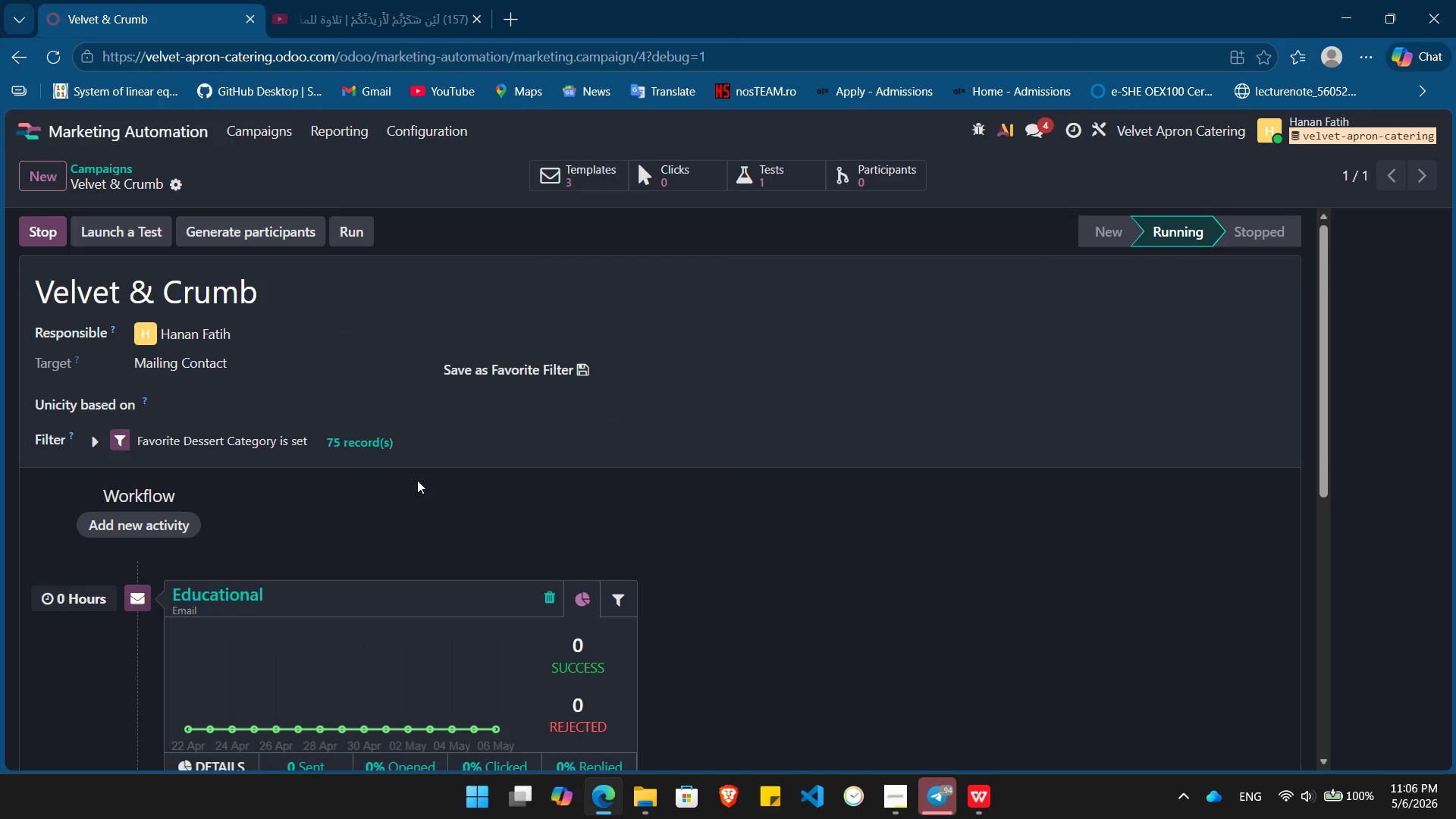 
left_click([343, 441])
 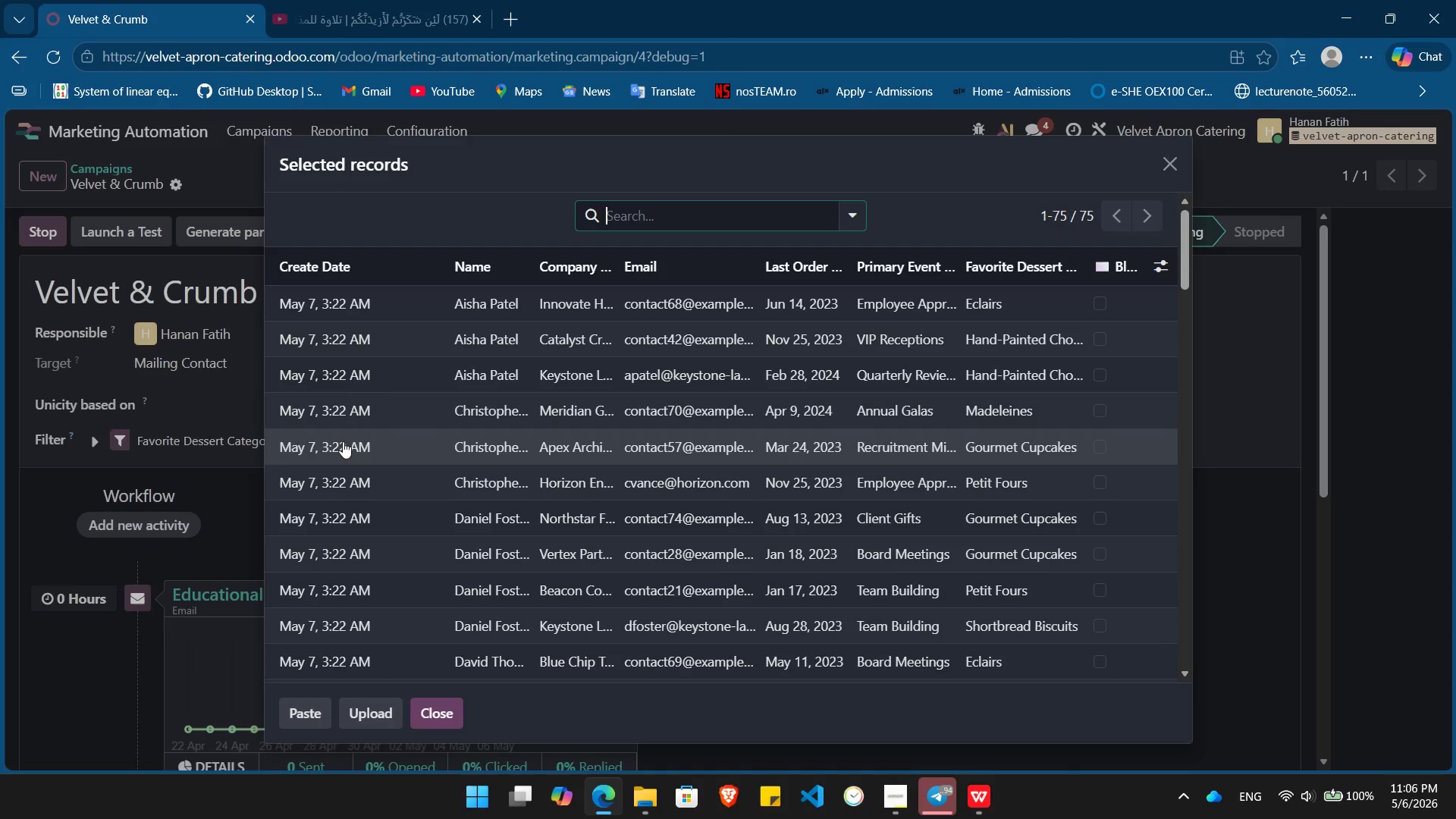 
wait(14.01)
 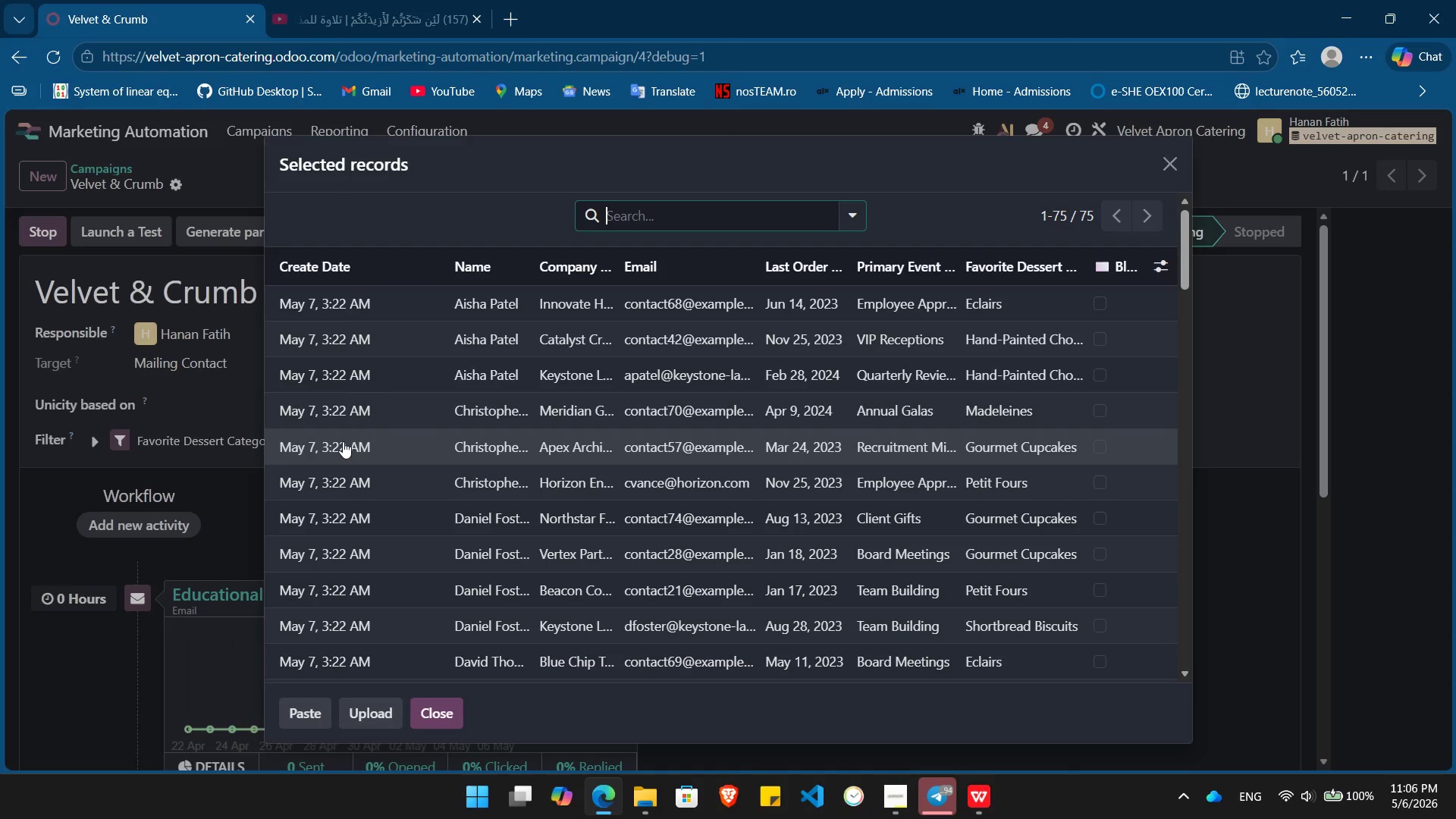 
mouse_move([485, 445])
 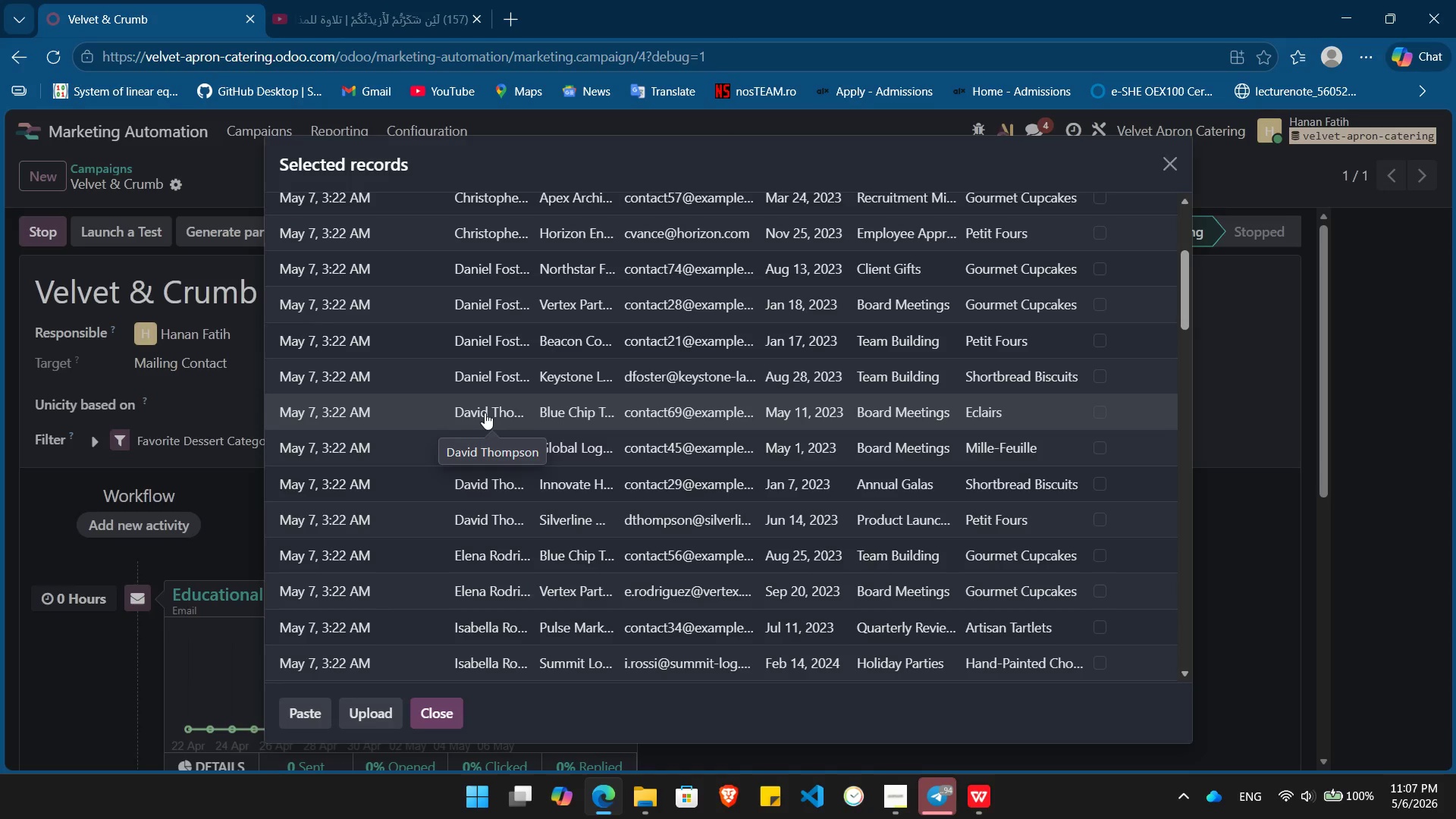 
wait(10.49)
 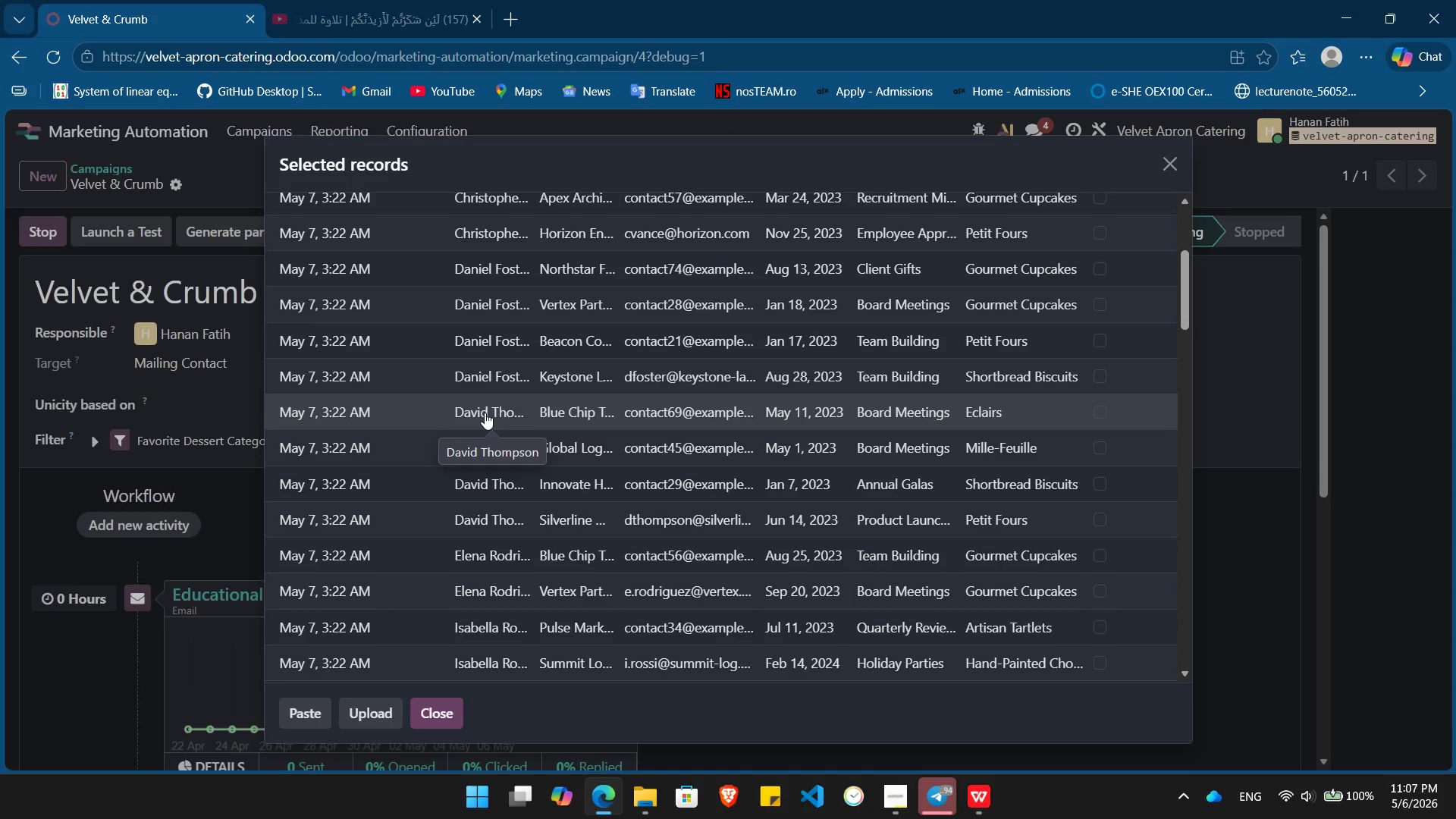 
left_click([438, 711])
 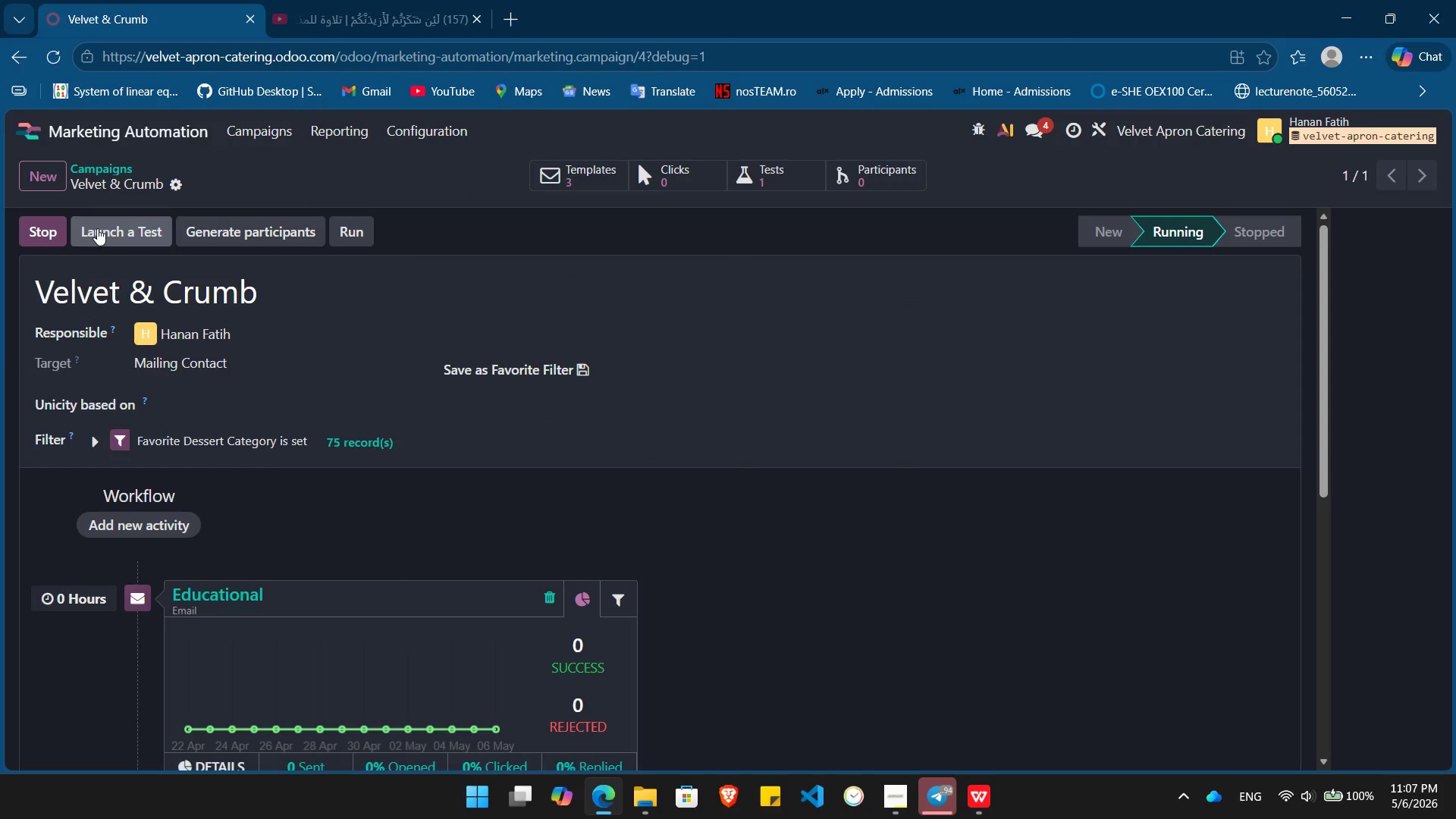 
left_click([95, 227])
 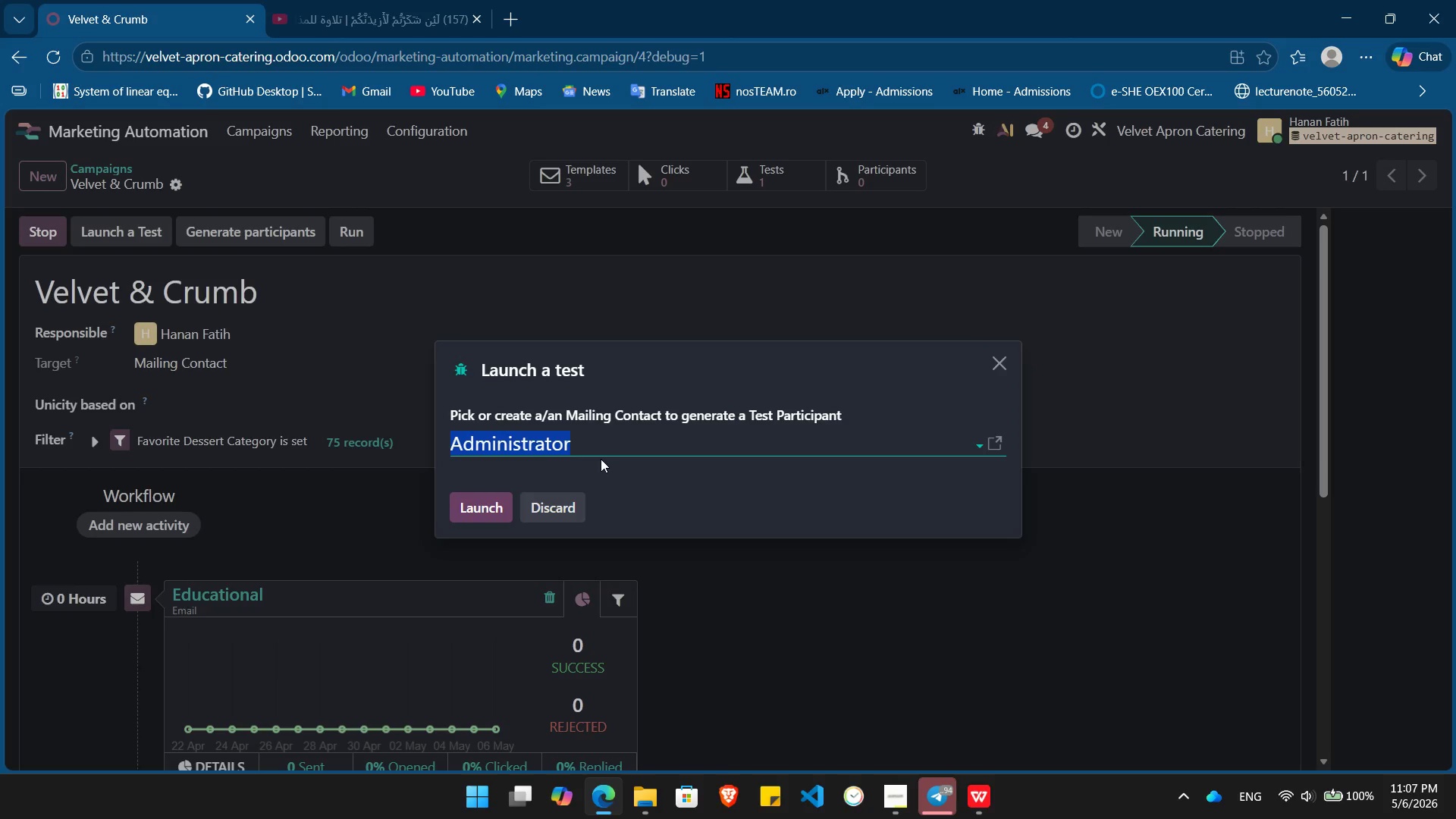 
left_click([611, 450])
 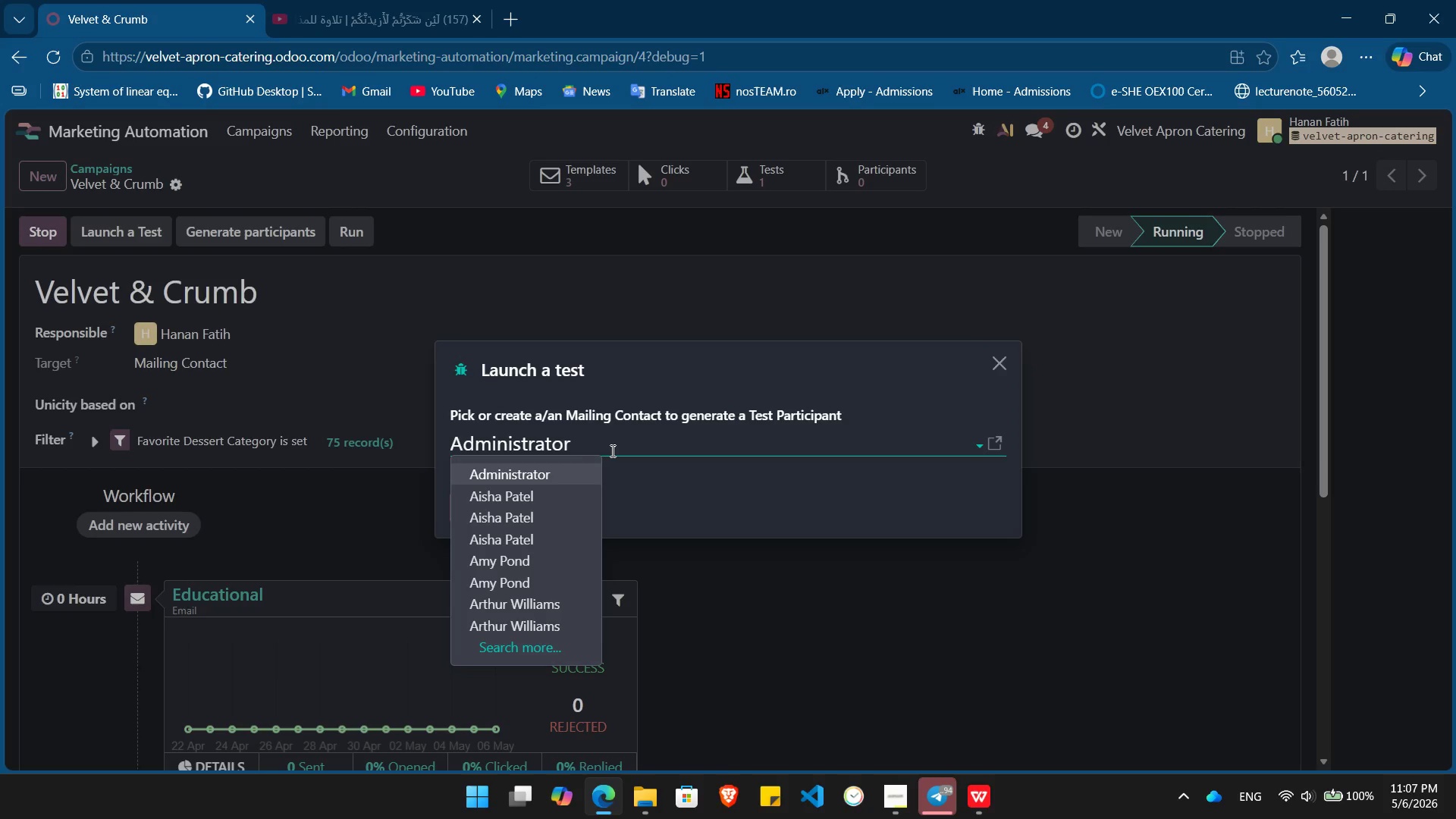 
type(de=dev)
 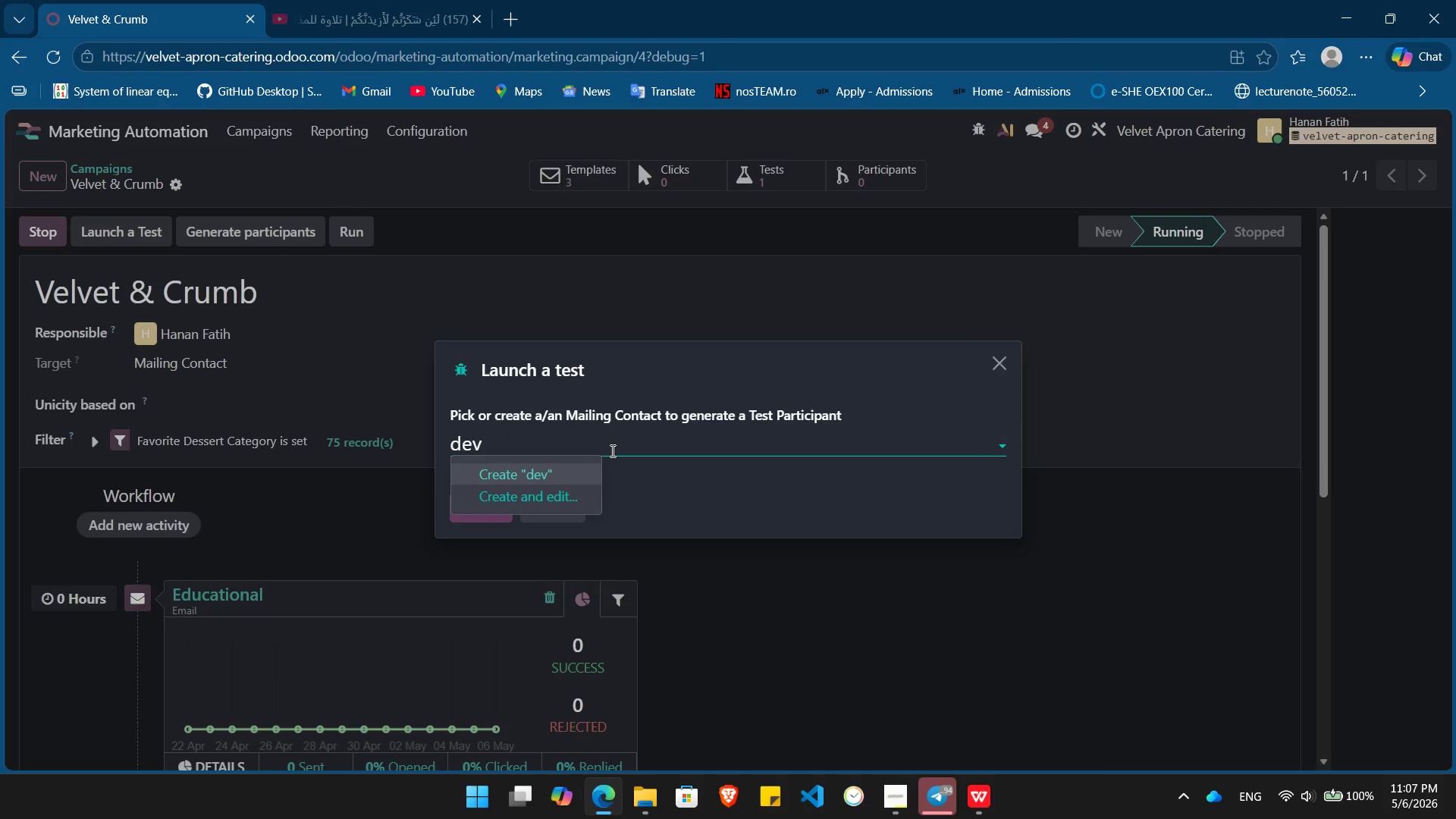 
hold_key(key=Backspace, duration=1.25)
 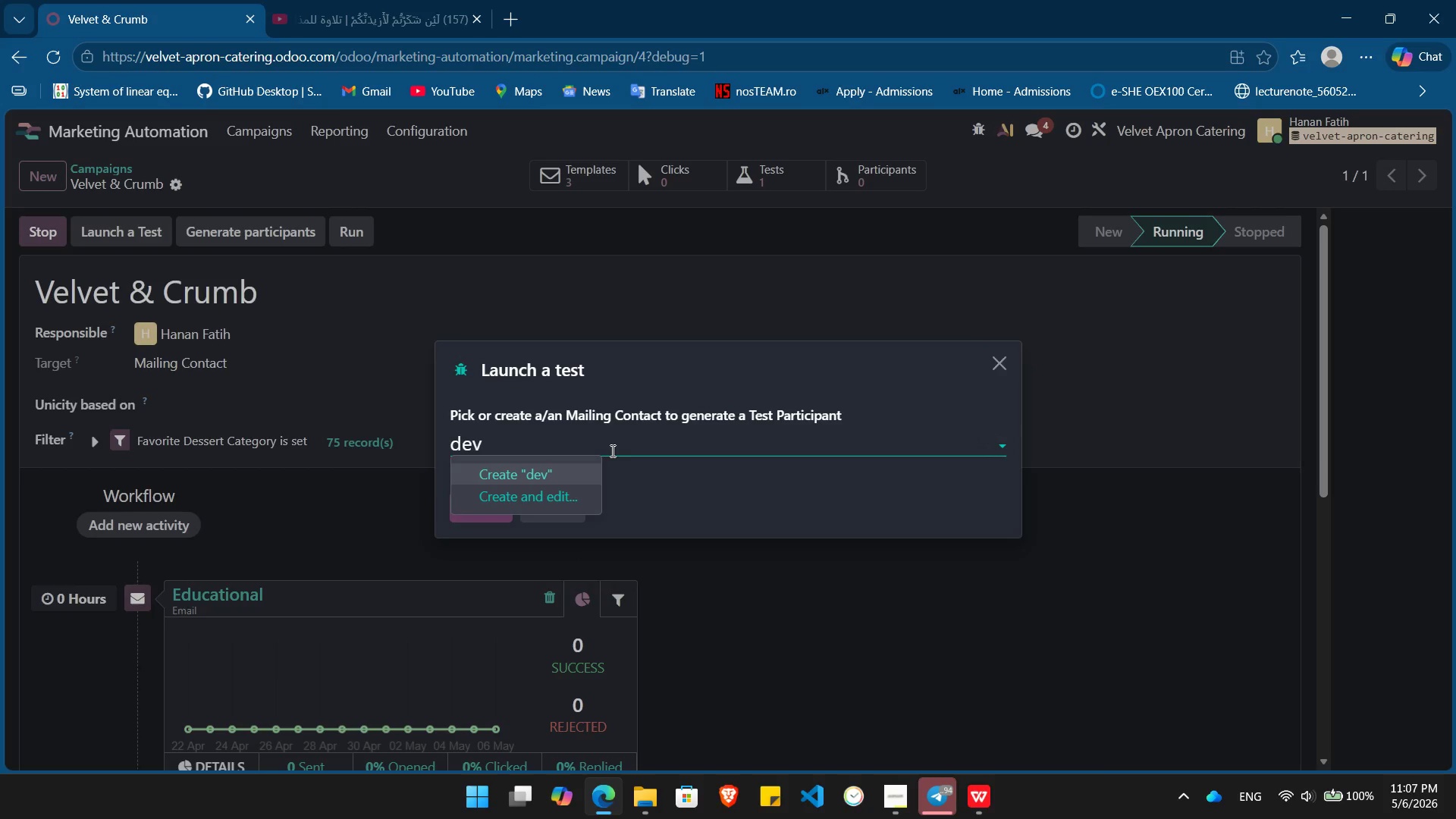 
hold_key(key=Backspace, duration=0.72)
 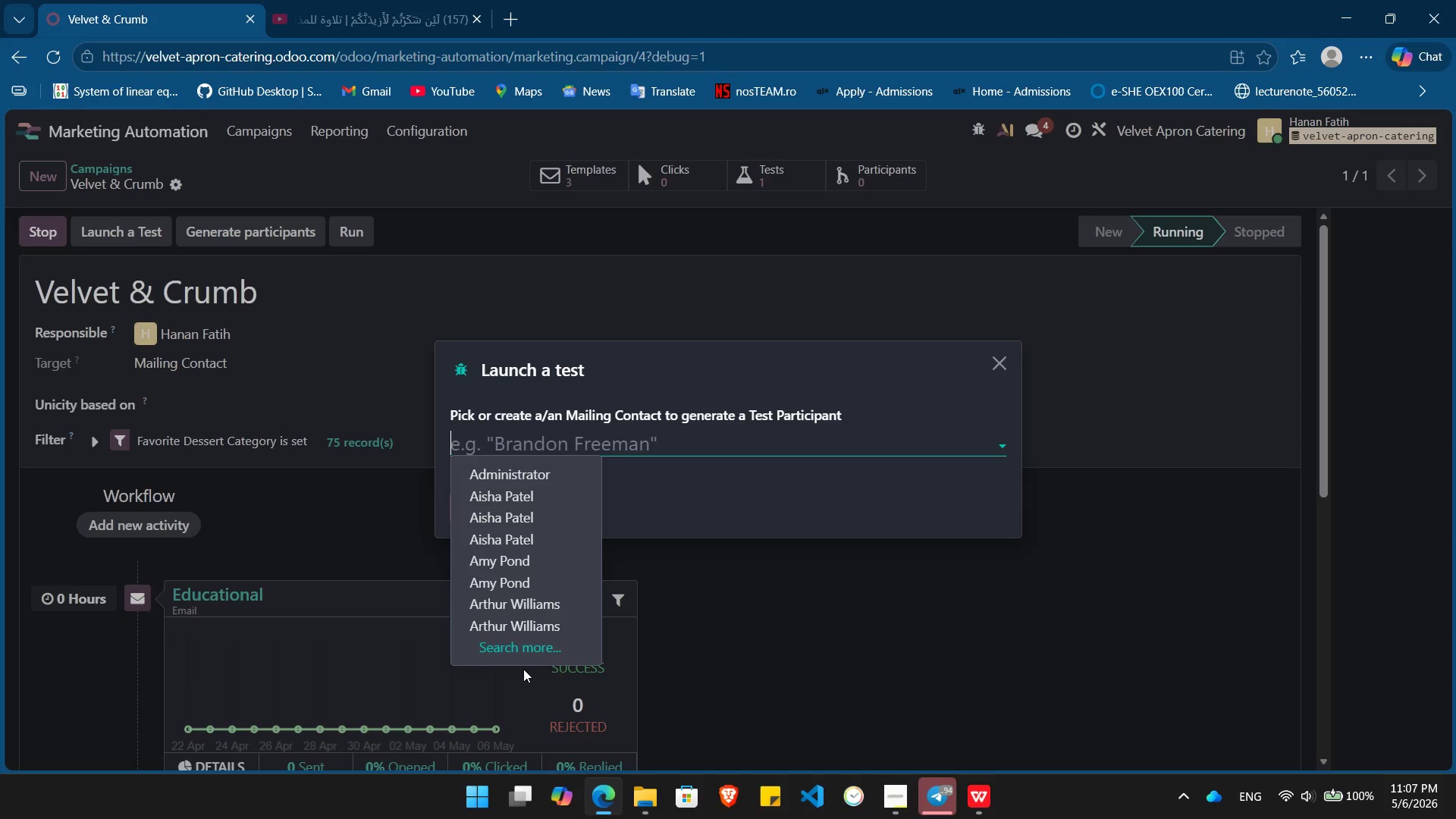 
left_click([526, 656])
 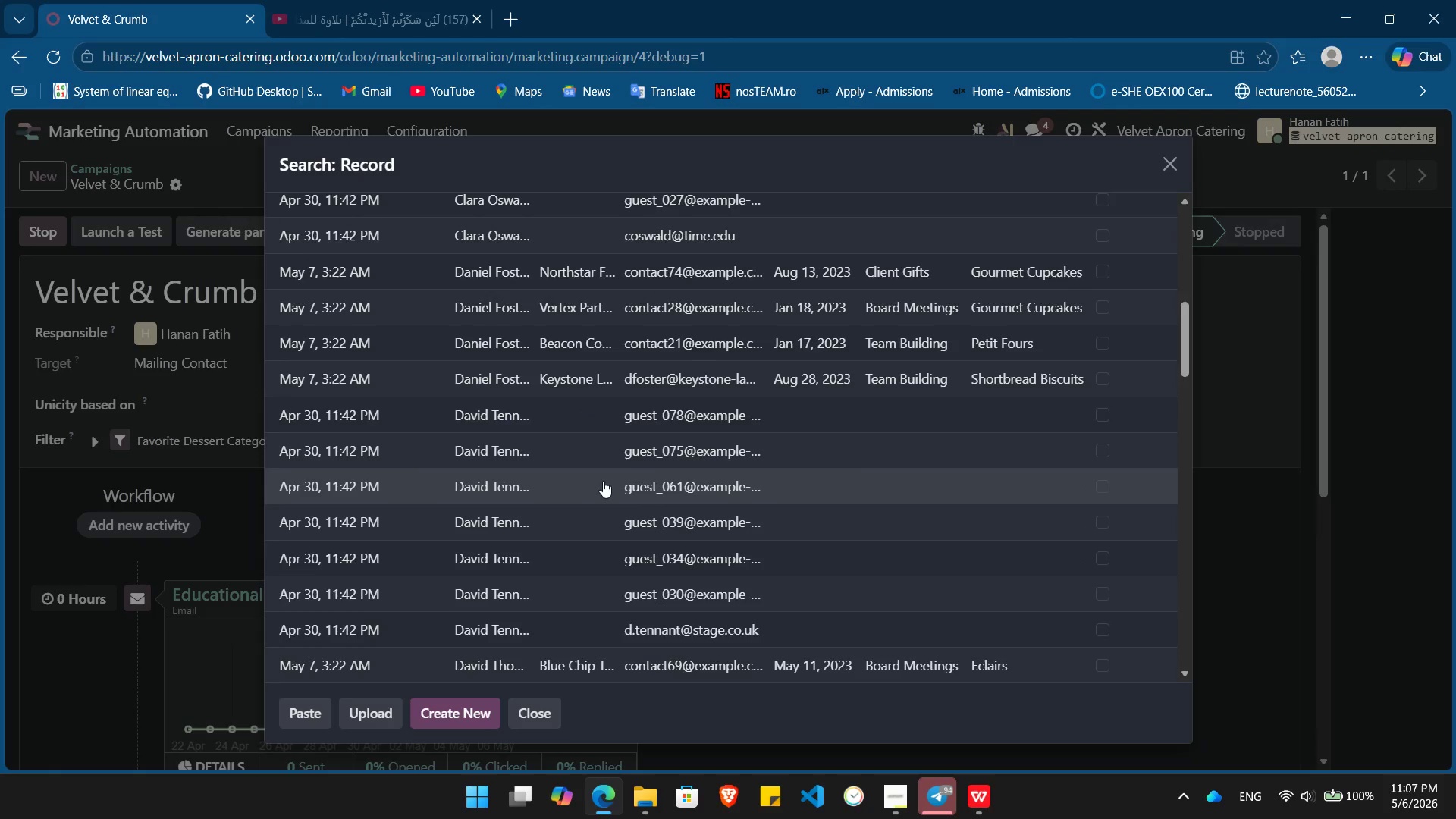 
type(de)
 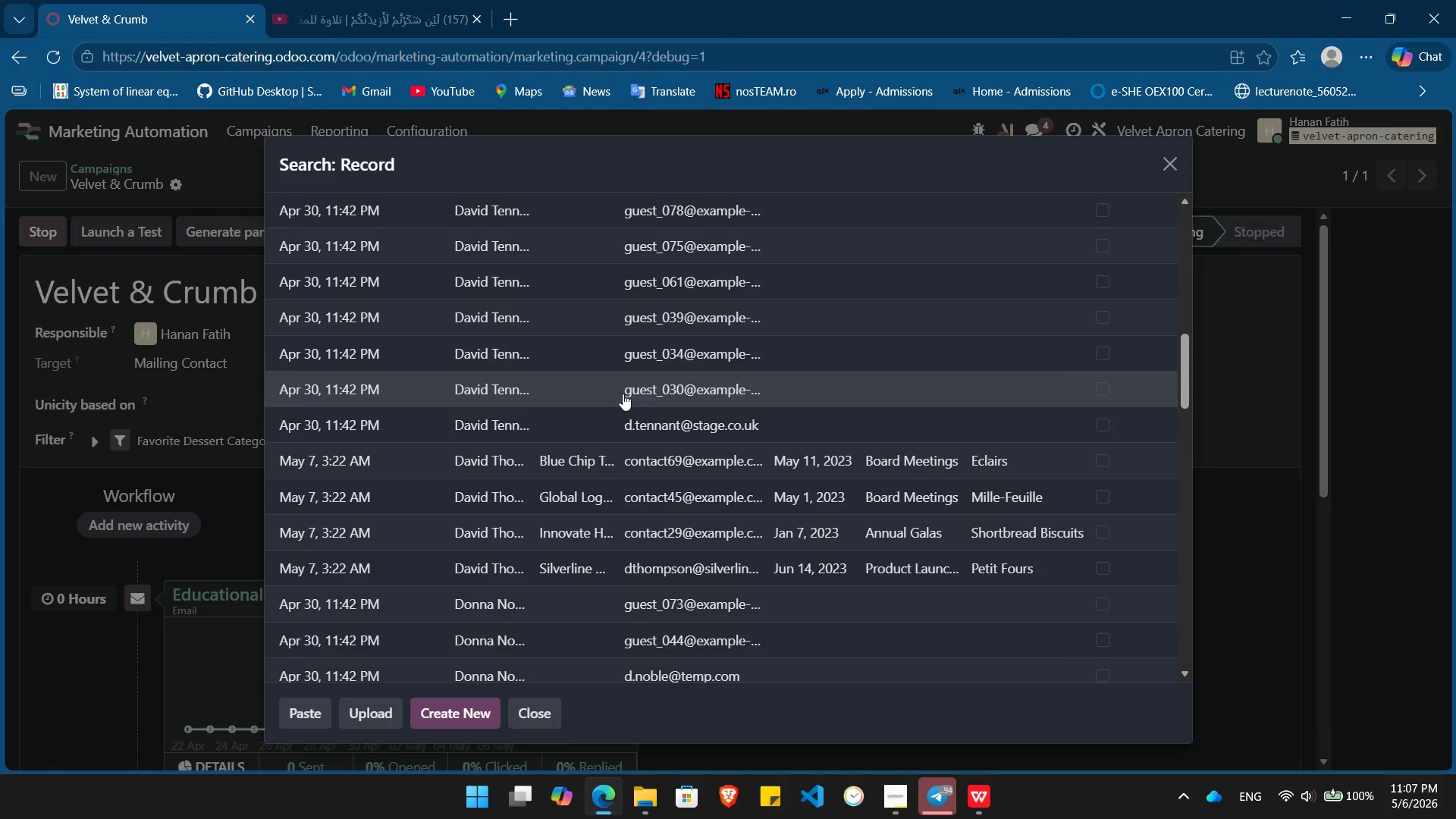 
left_click([528, 454])
 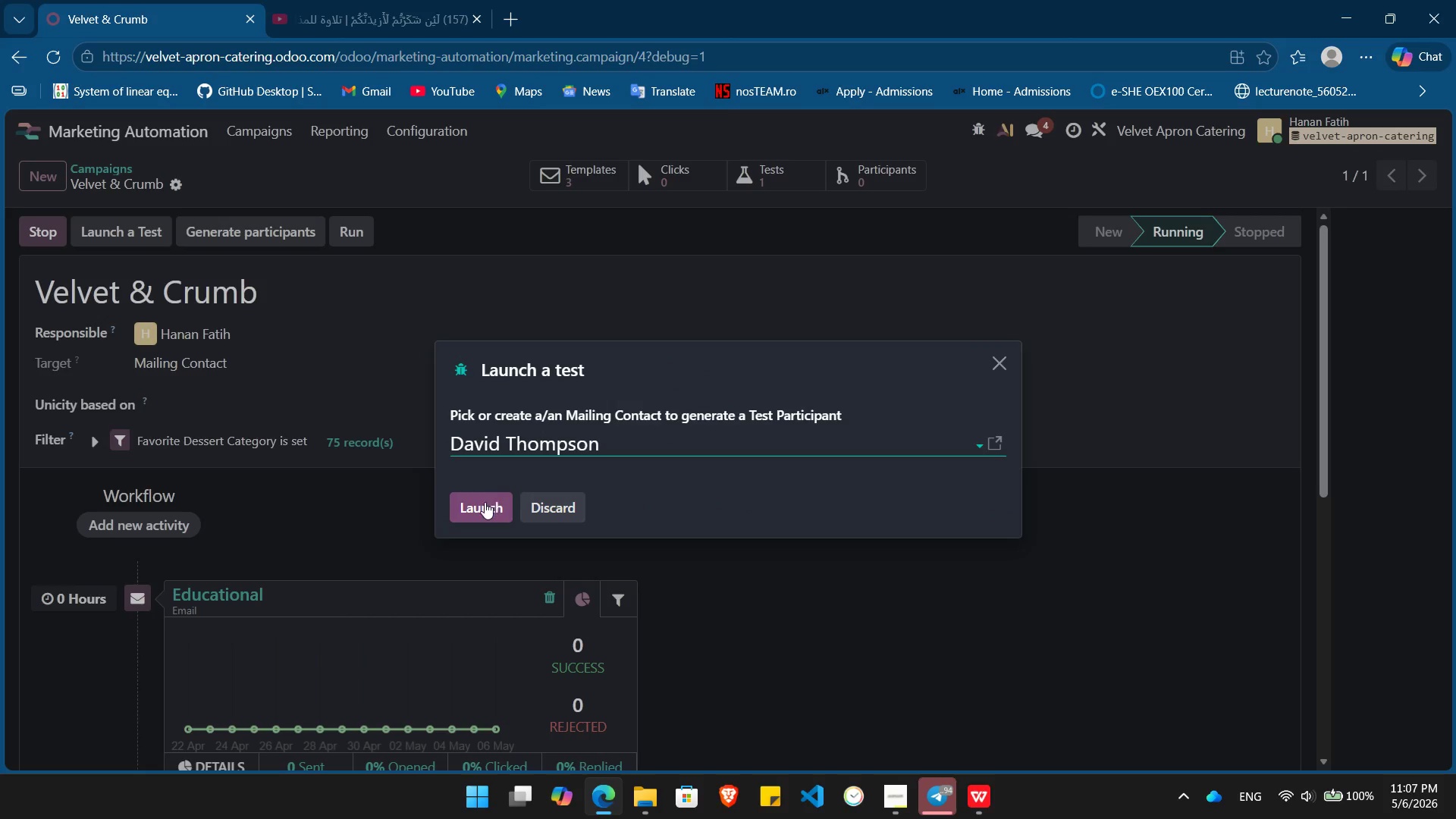 
left_click([485, 502])
 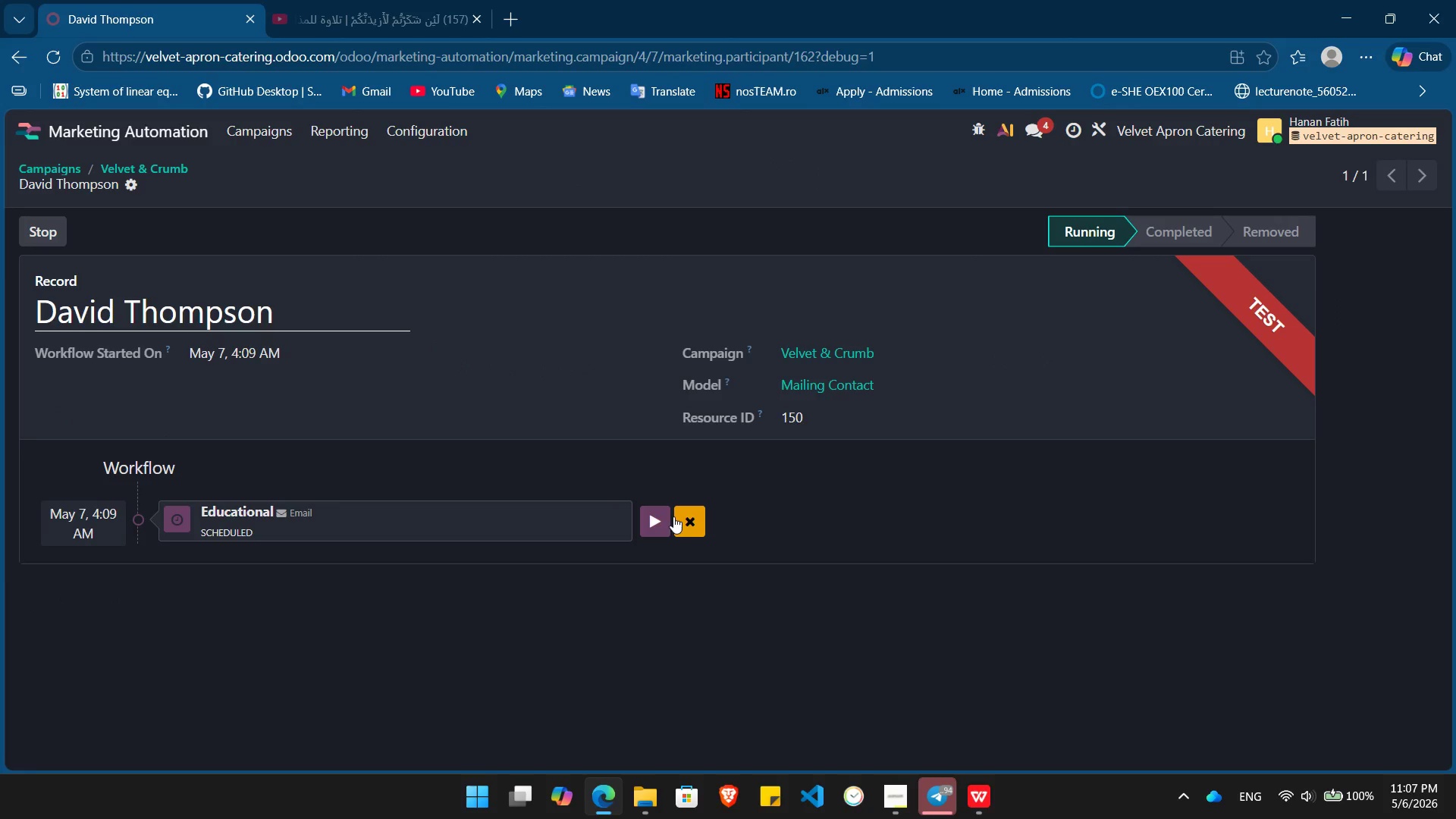 
left_click([652, 519])
 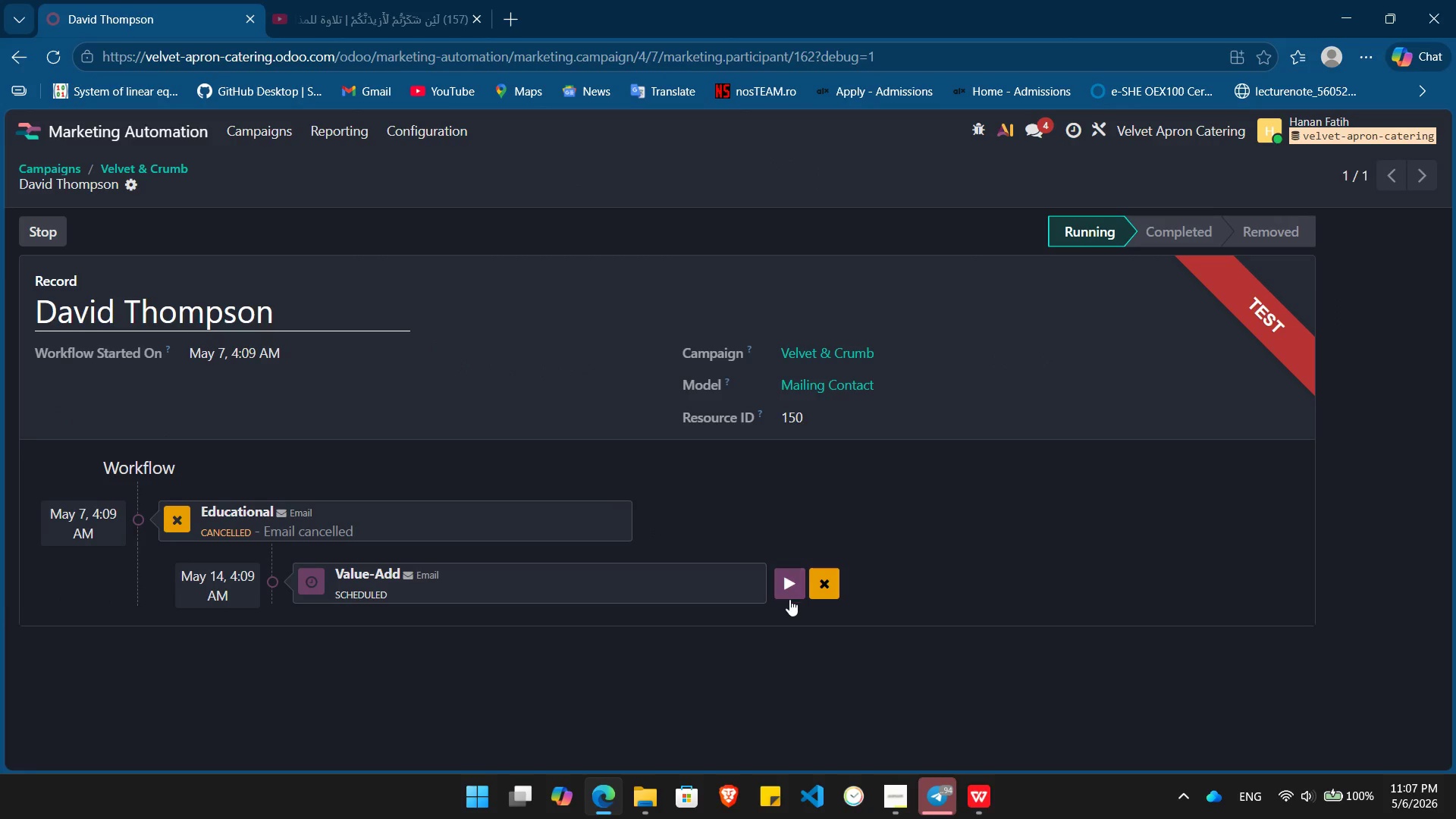 
left_click([780, 589])
 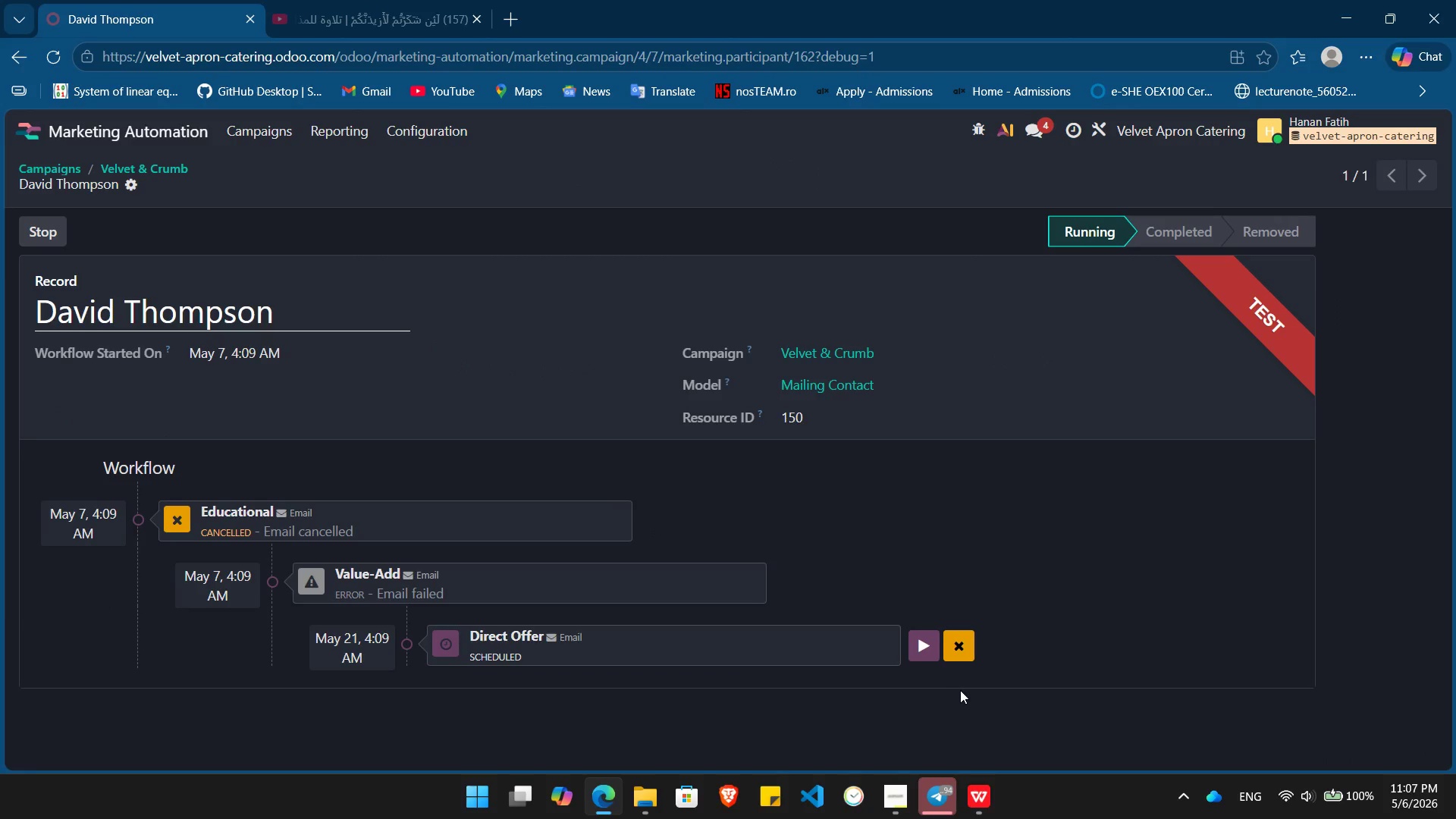 
left_click([924, 642])
 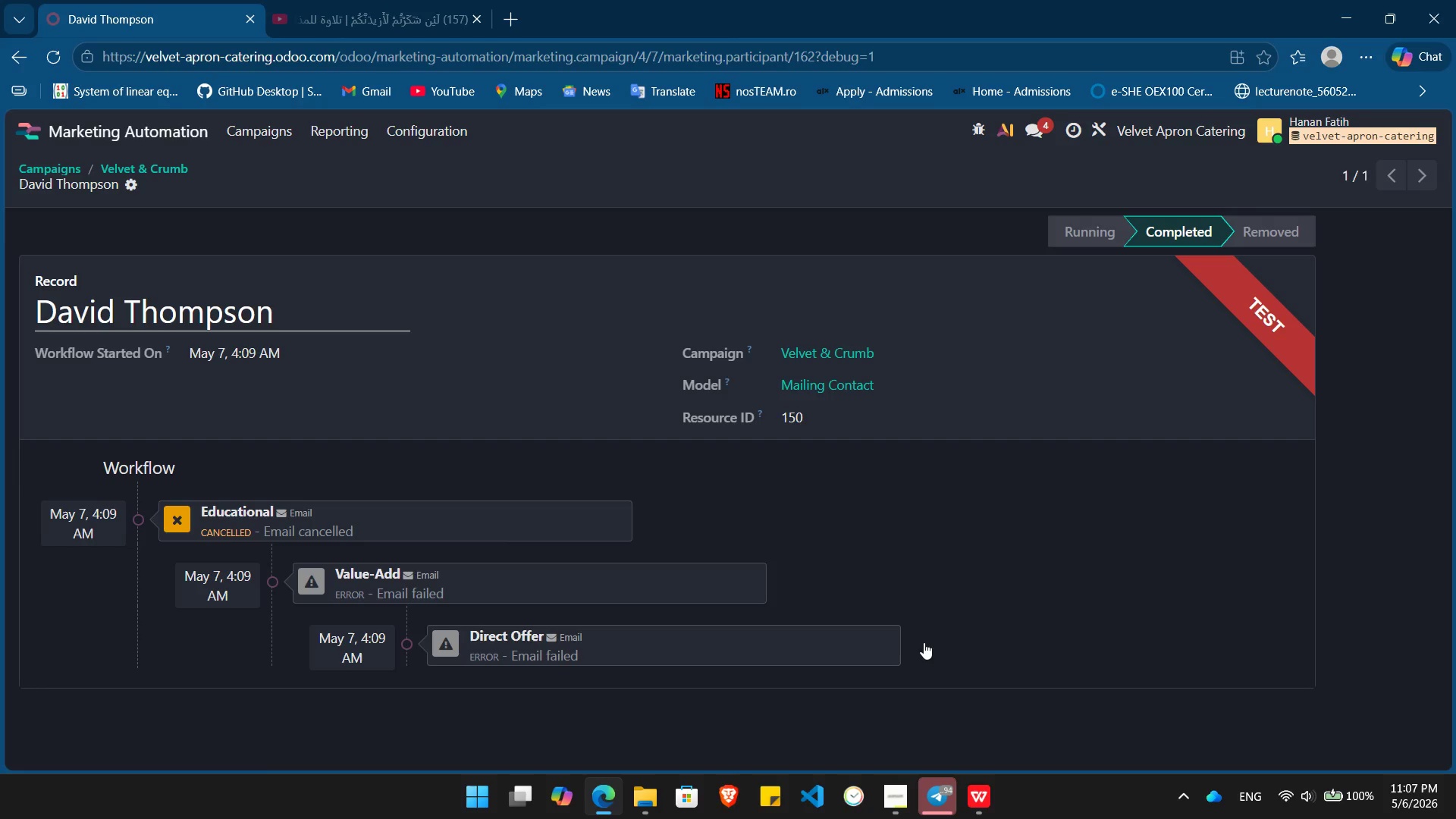 
wait(16.55)
 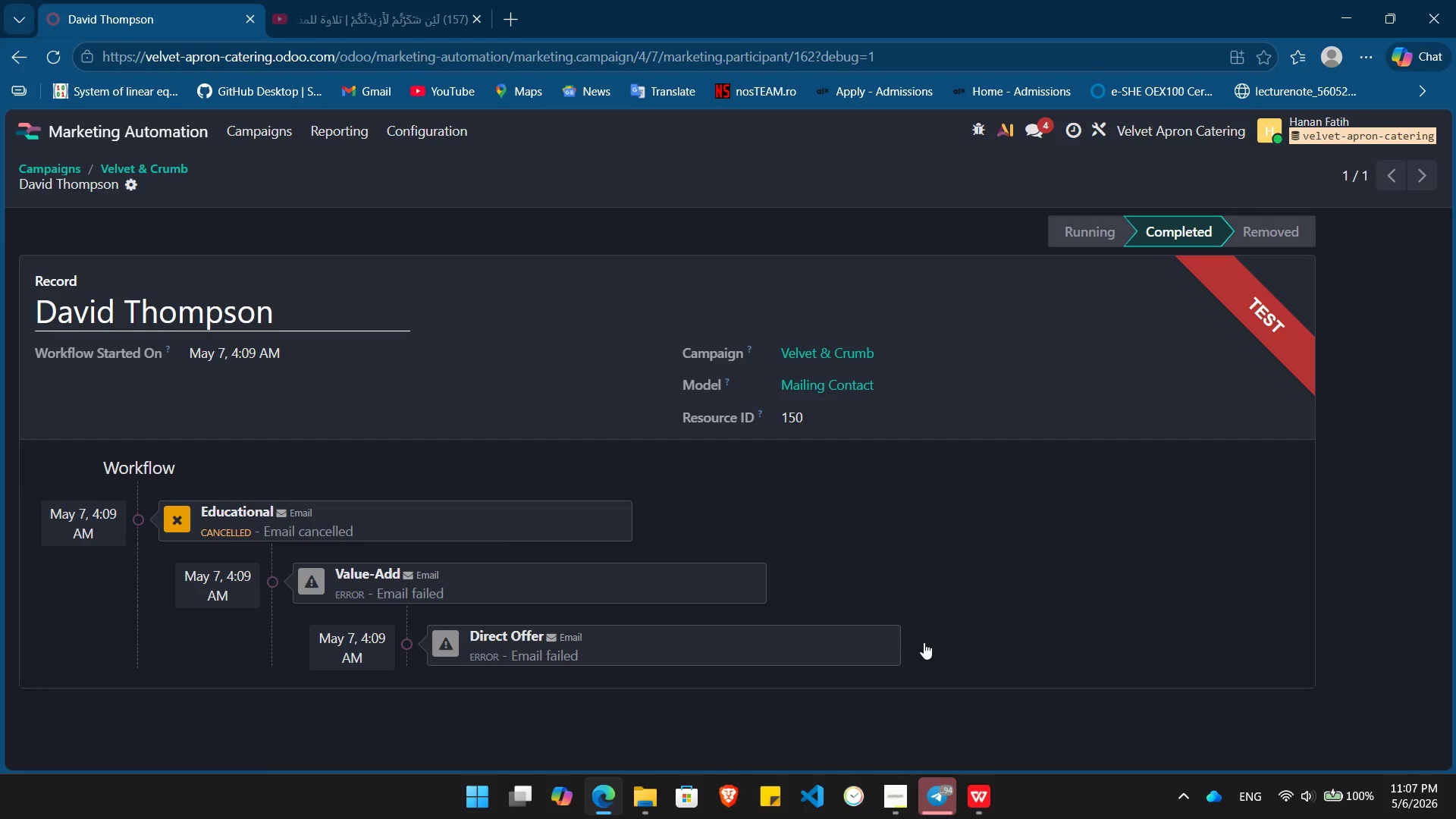 
key(Alt+Tab)